 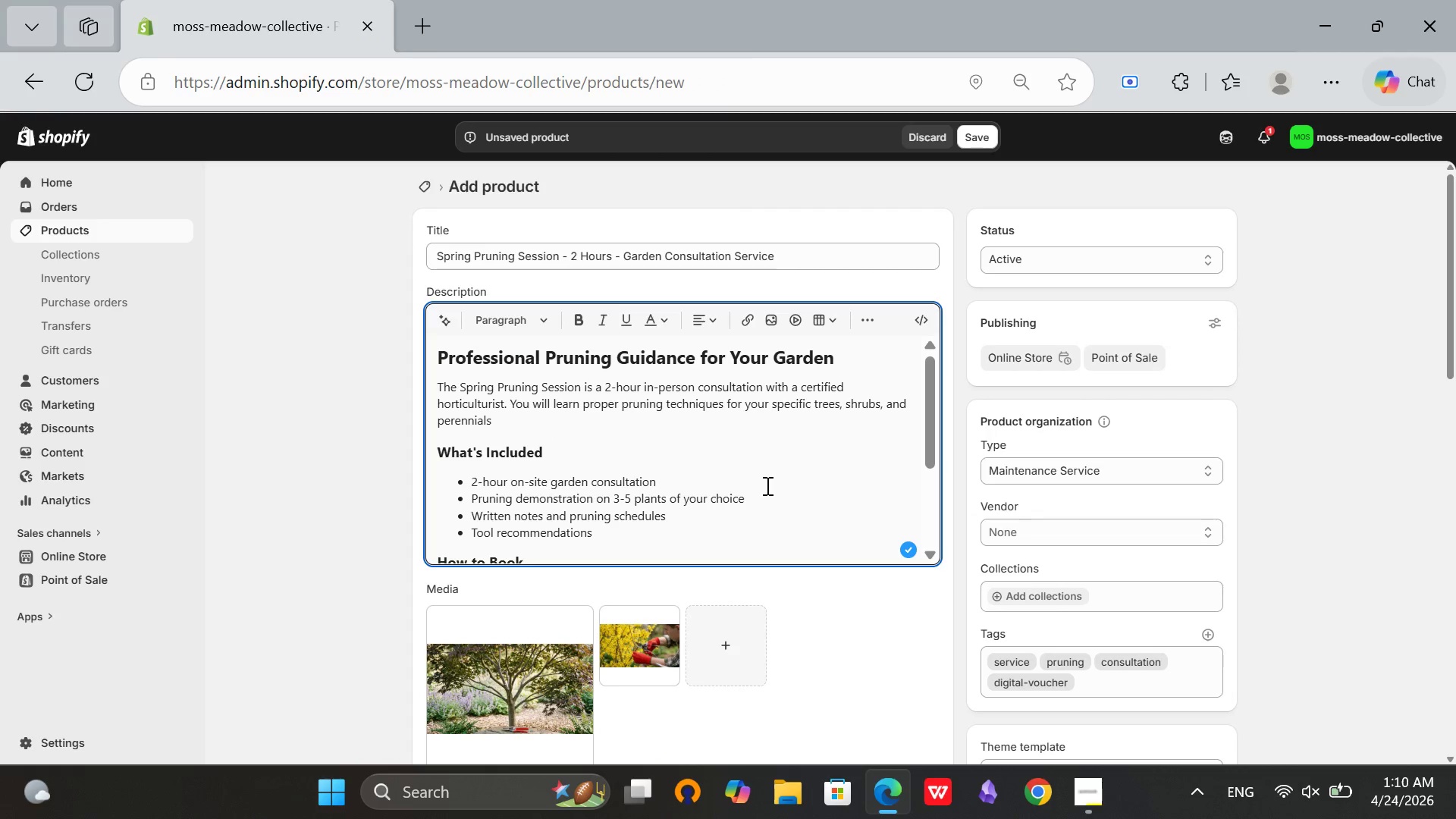 
scroll: coordinate [928, 567], scroll_direction: down, amount: 4.0
 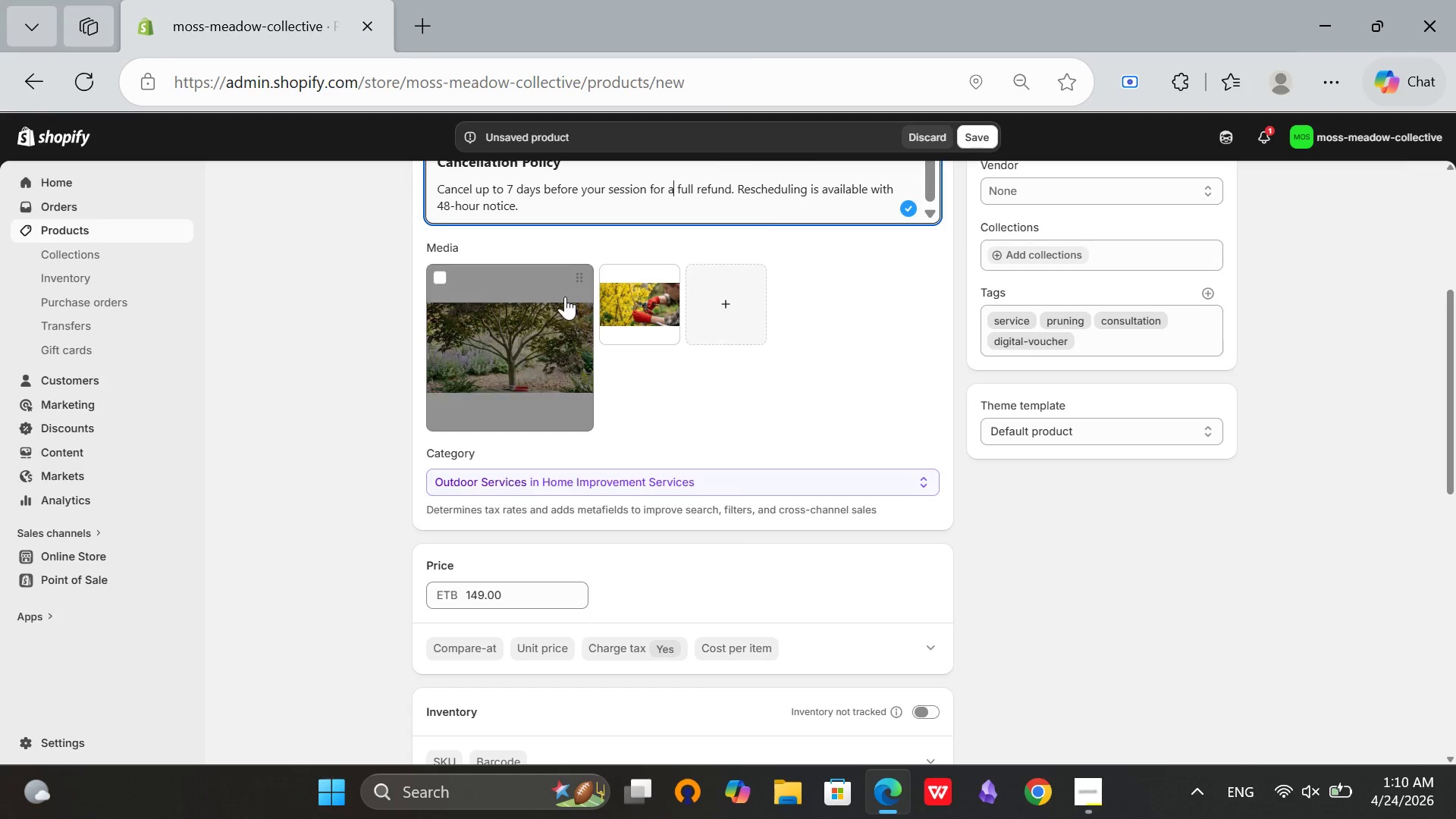 
left_click([537, 314])
 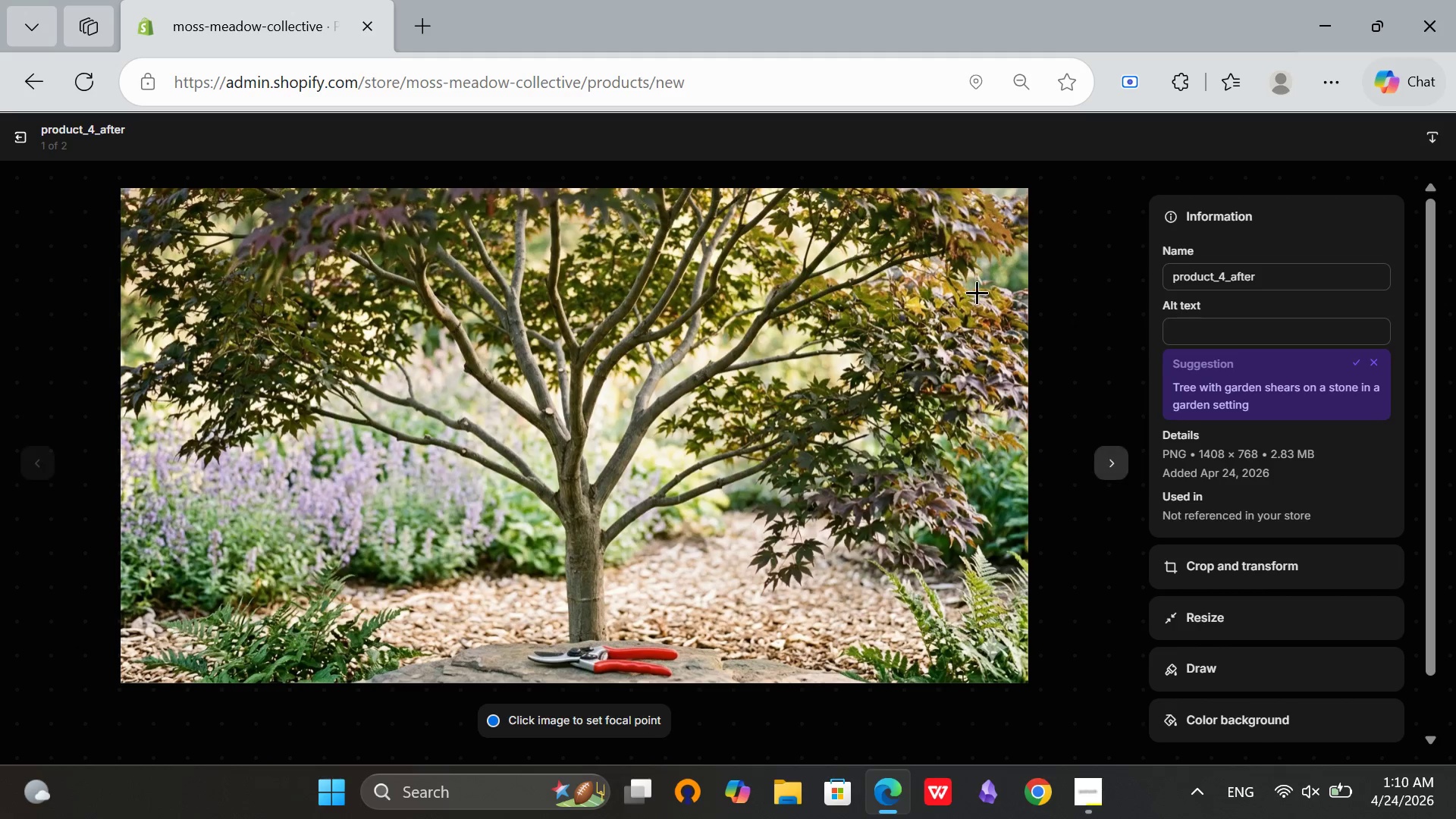 
wait(6.55)
 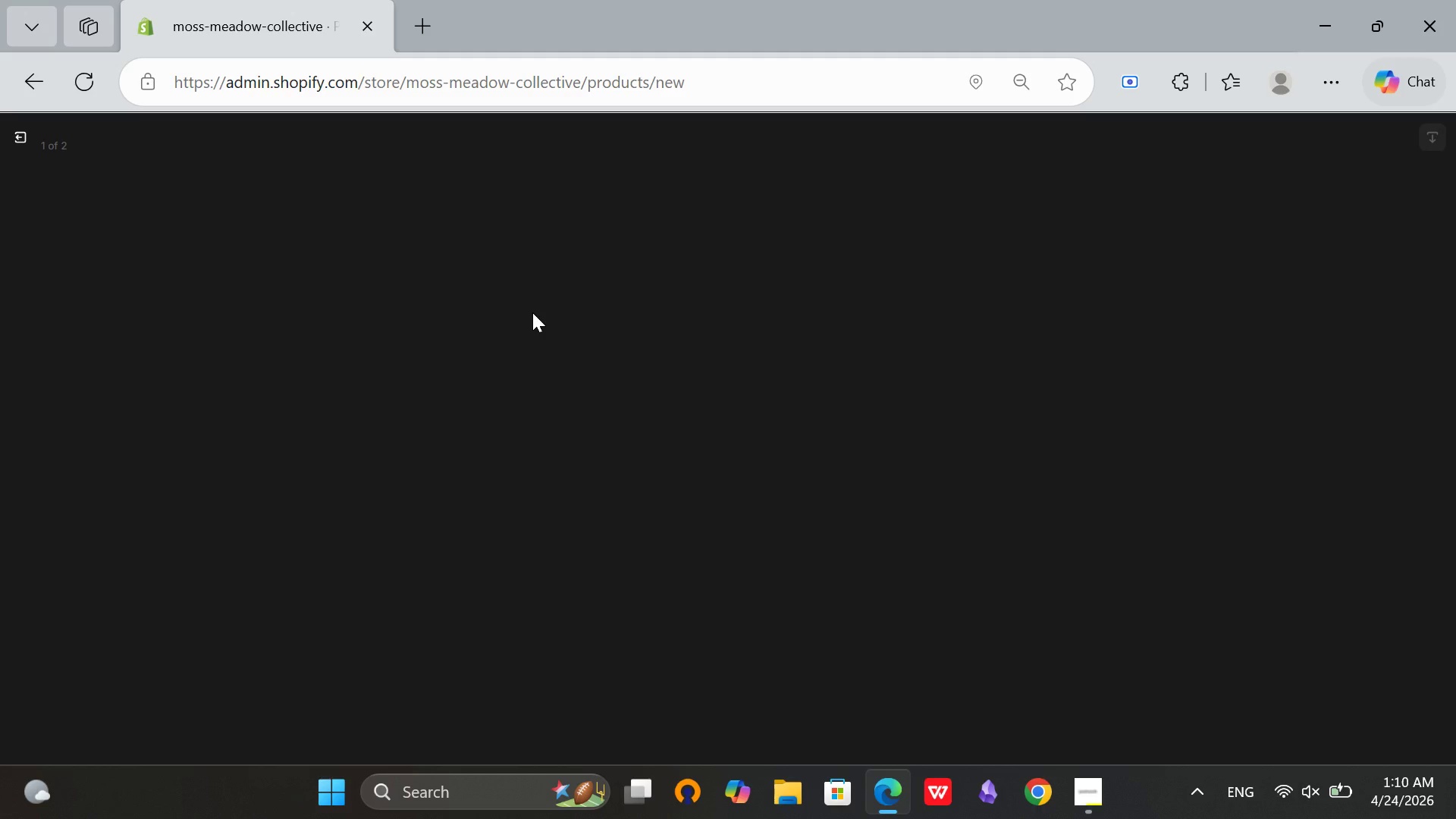 
left_click([17, 132])
 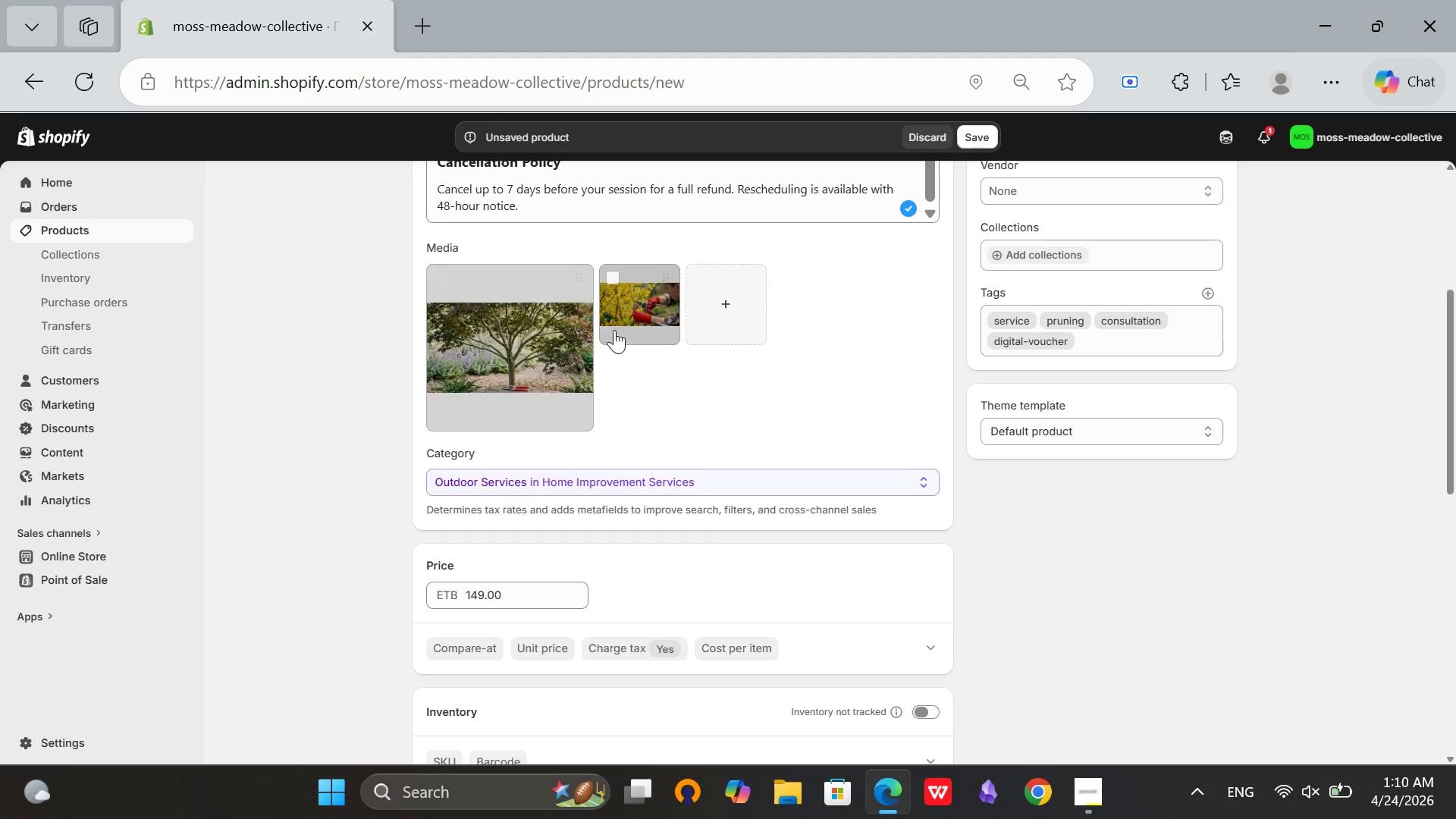 
left_click_drag(start_coordinate=[625, 320], to_coordinate=[521, 373])
 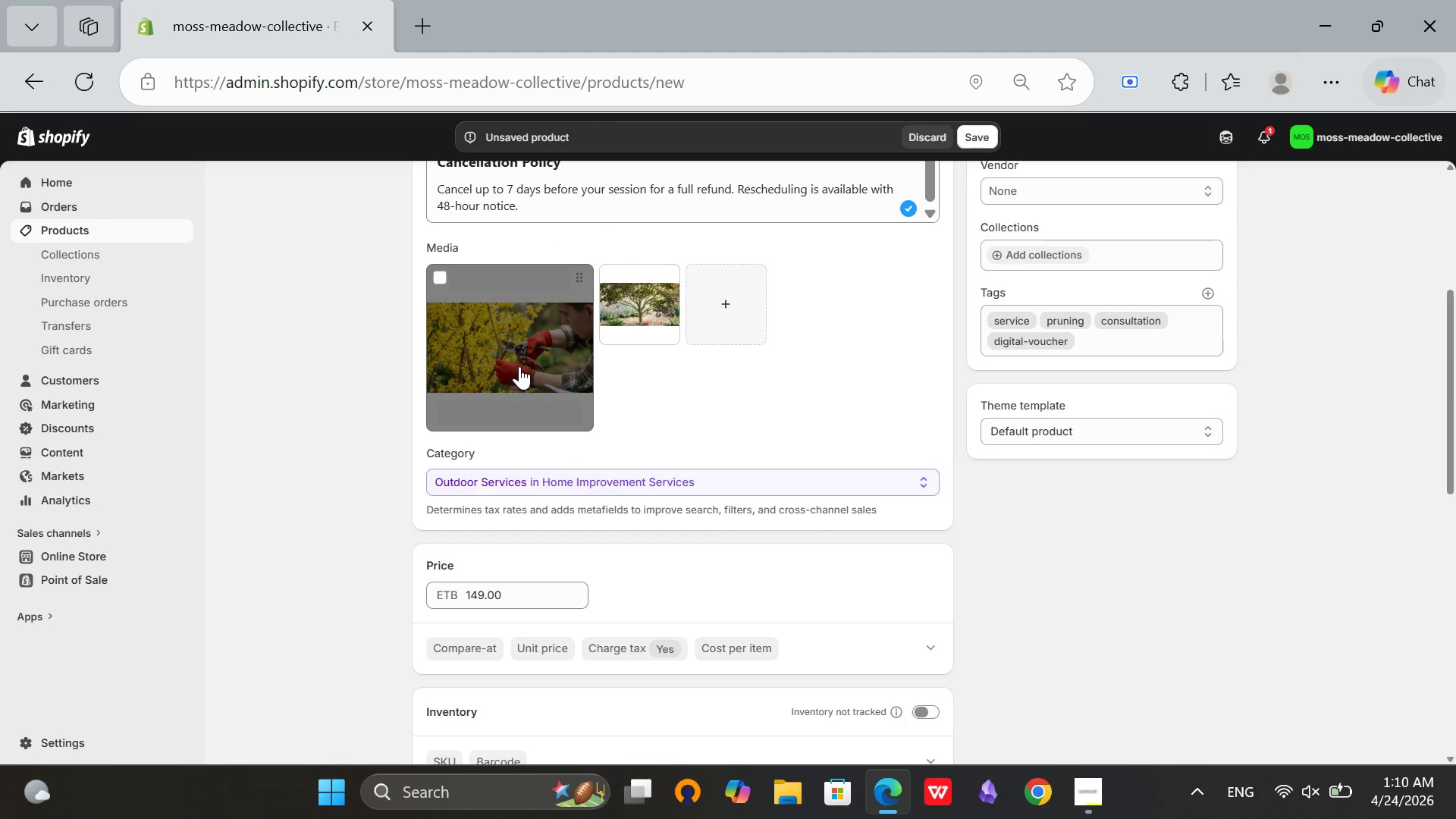 
left_click([519, 357])
 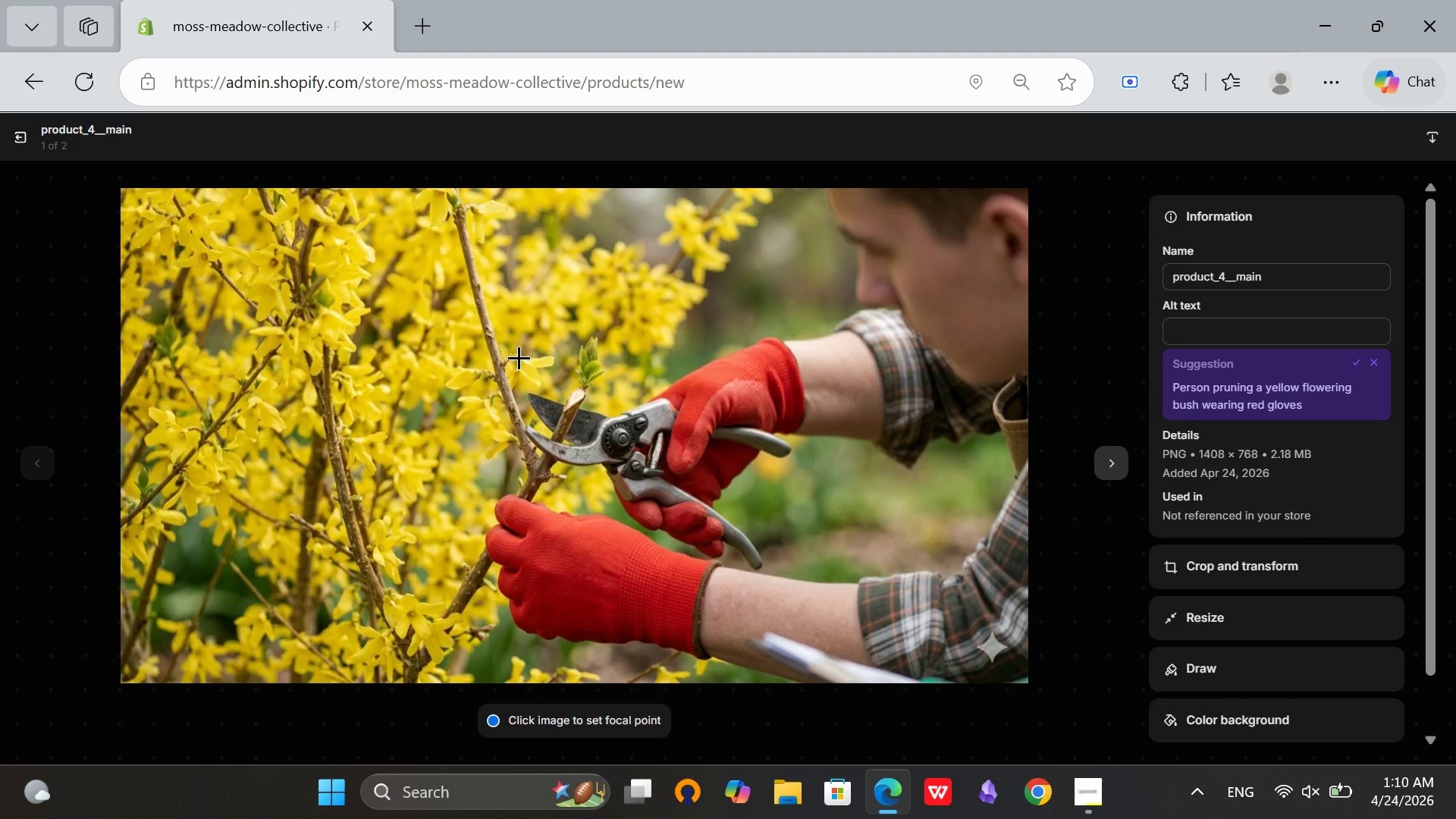 
wait(11.17)
 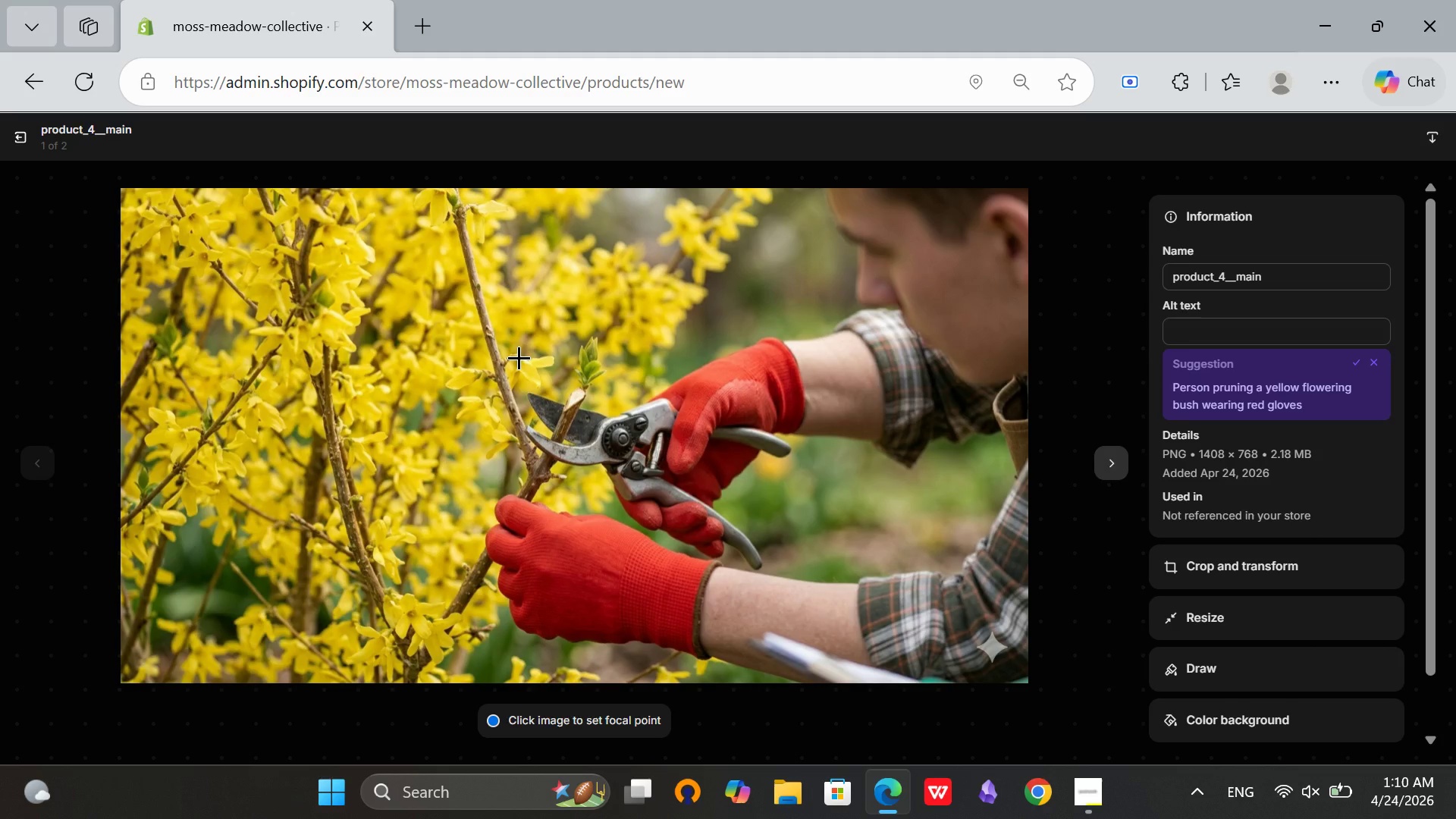 
double_click([1203, 333])
 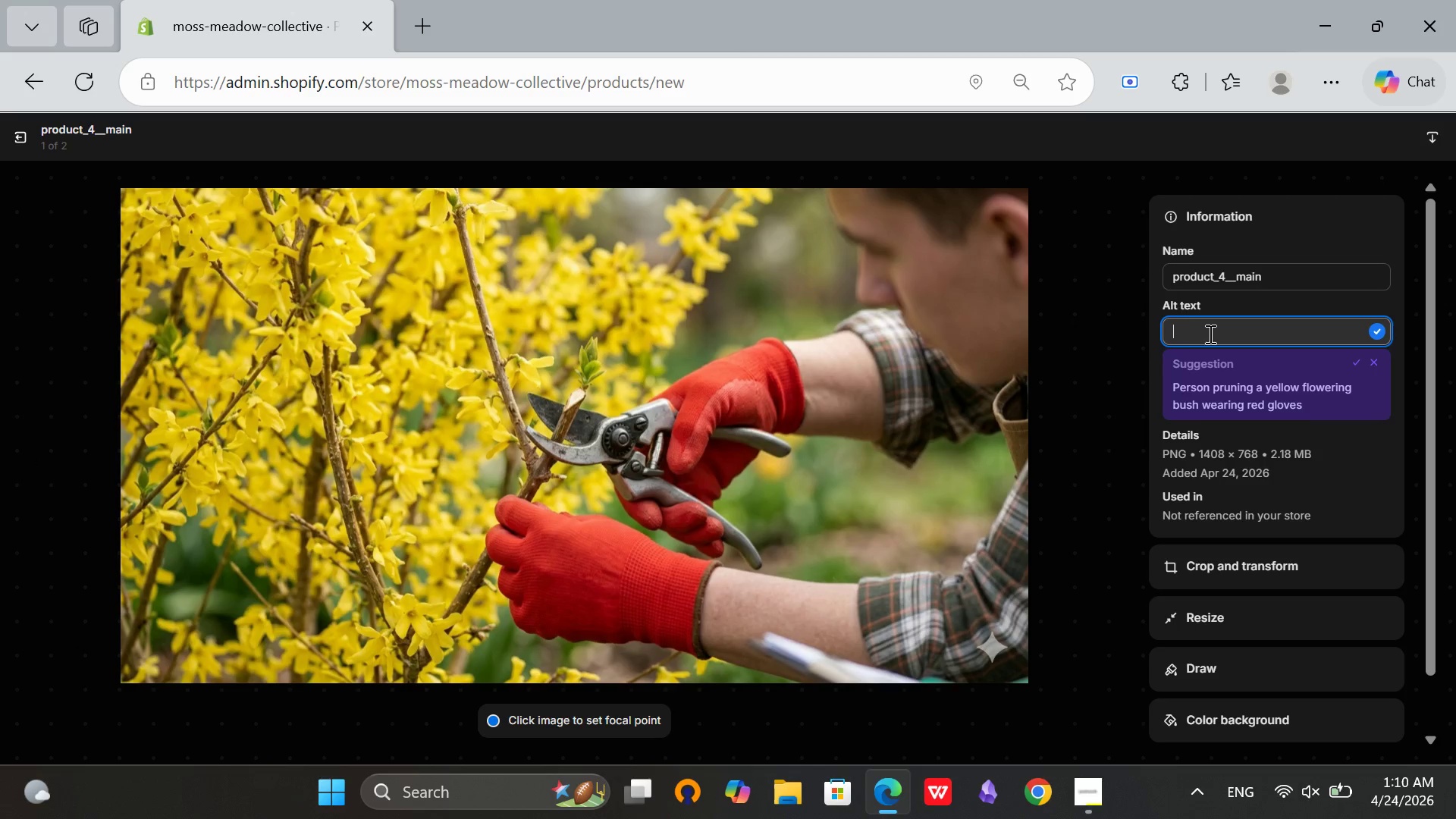 
type(Spring )
 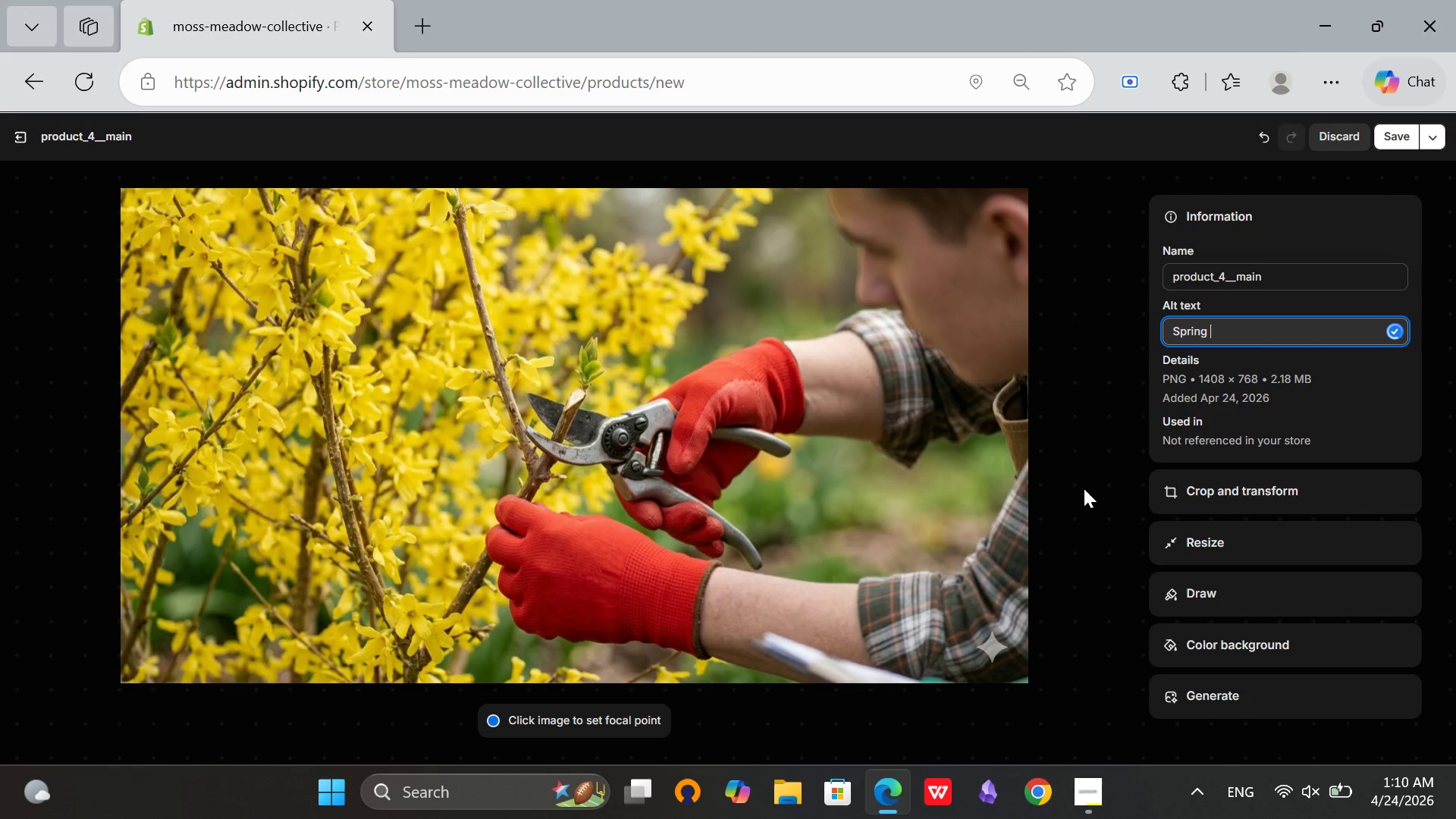 
type(pruning session with gardener demonstrating proper cut technique on flower shrub)
 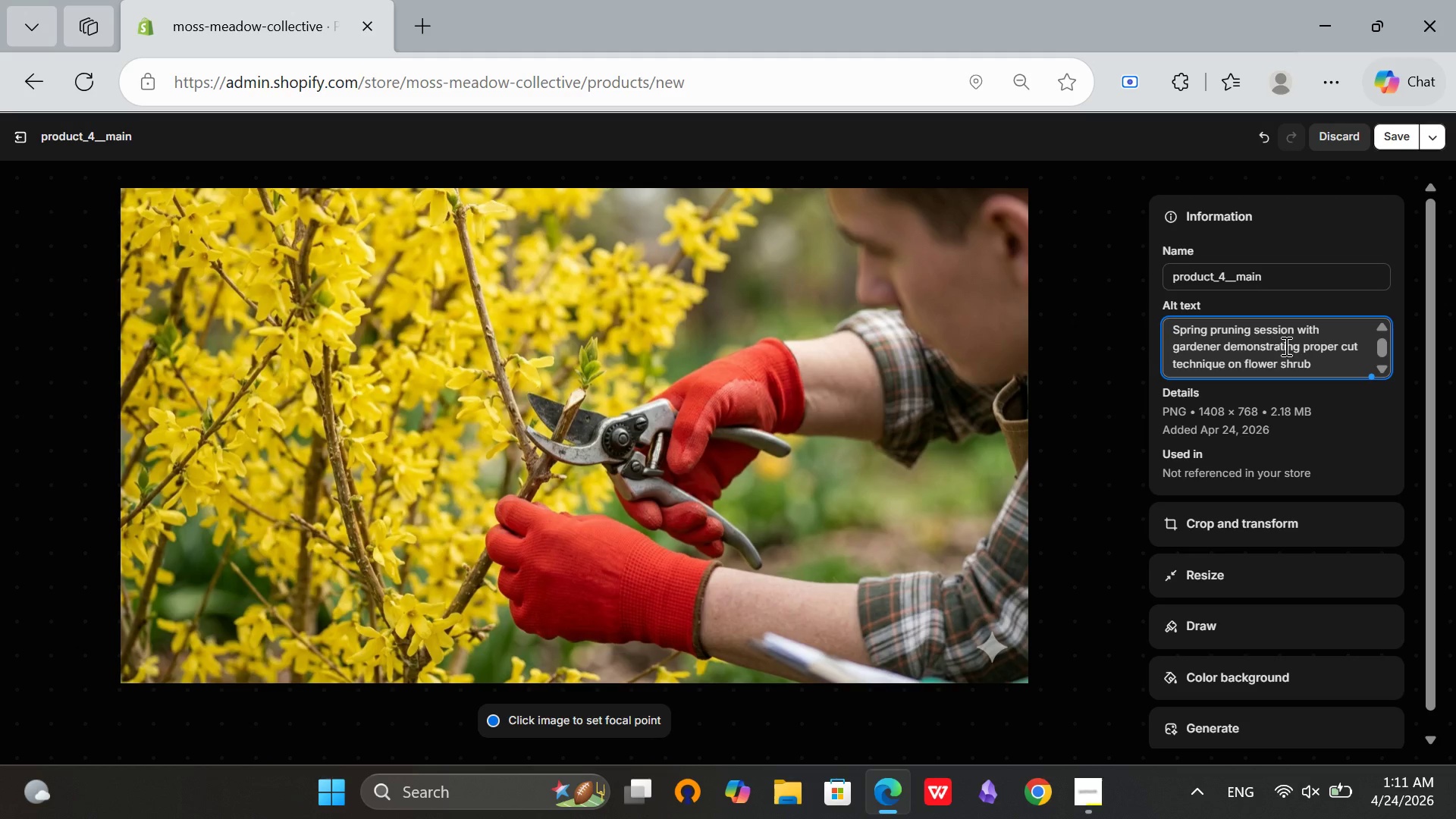 
left_click([1332, 327])
 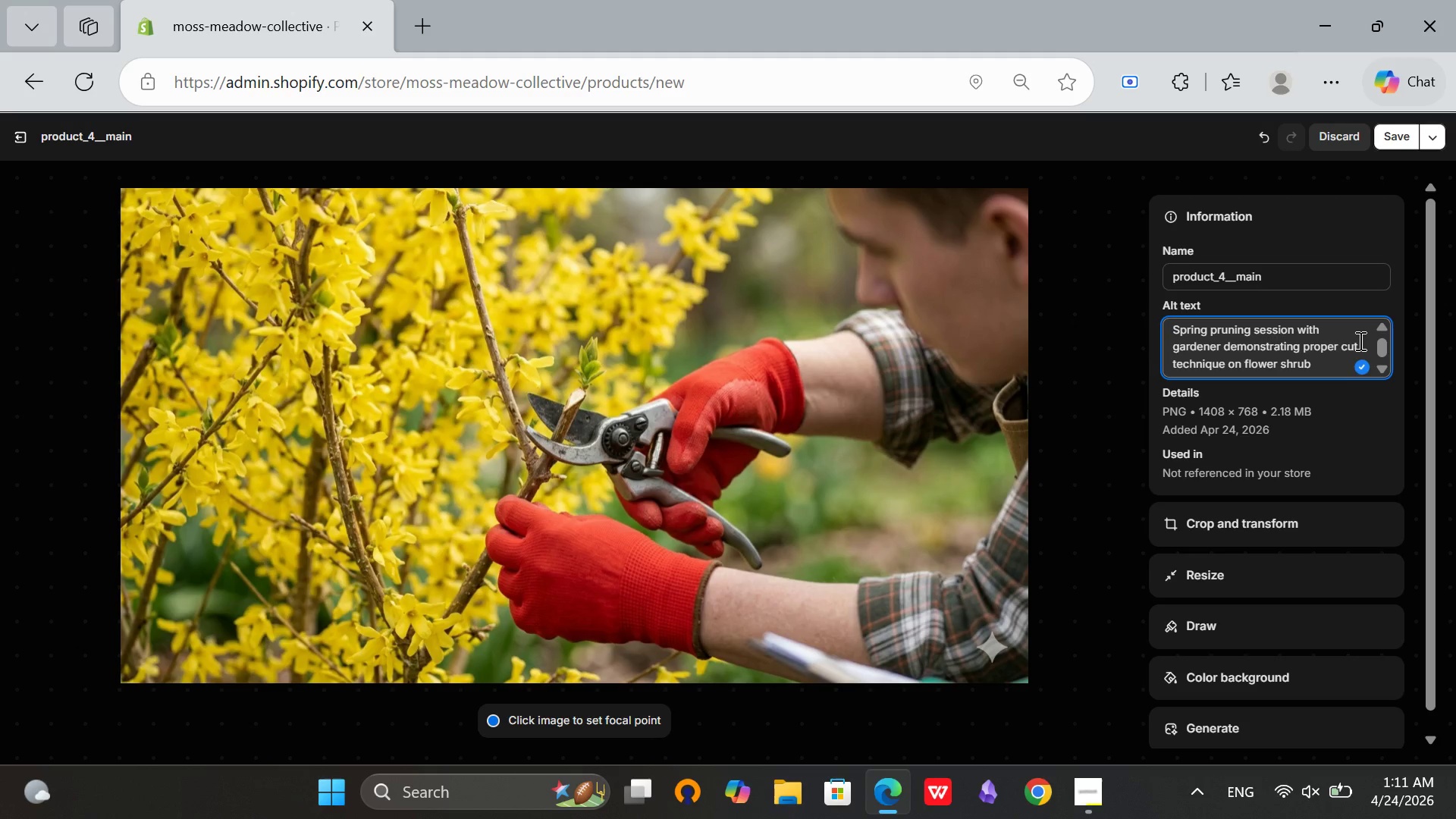 
type(the)
 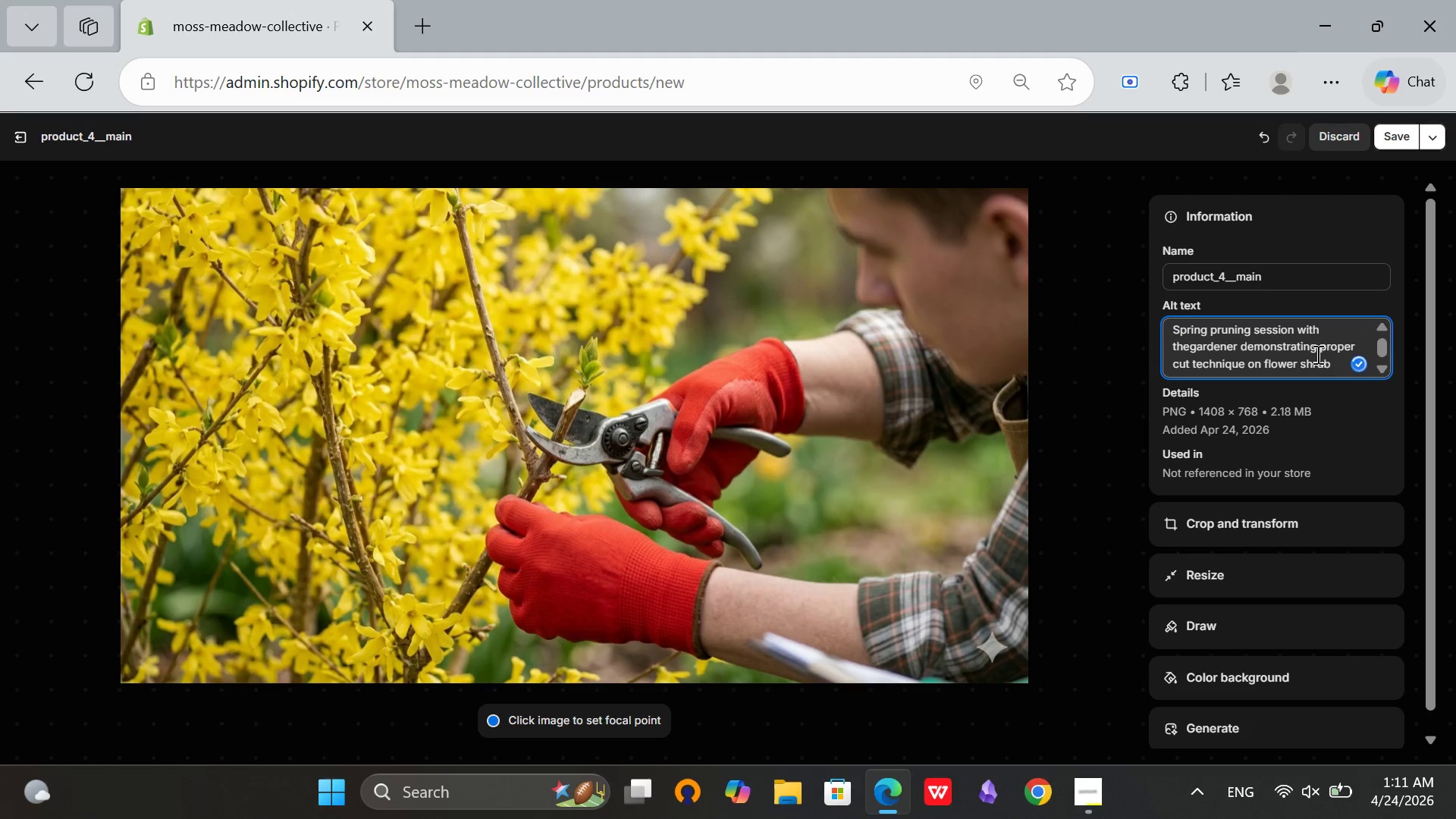 
key(Space)
 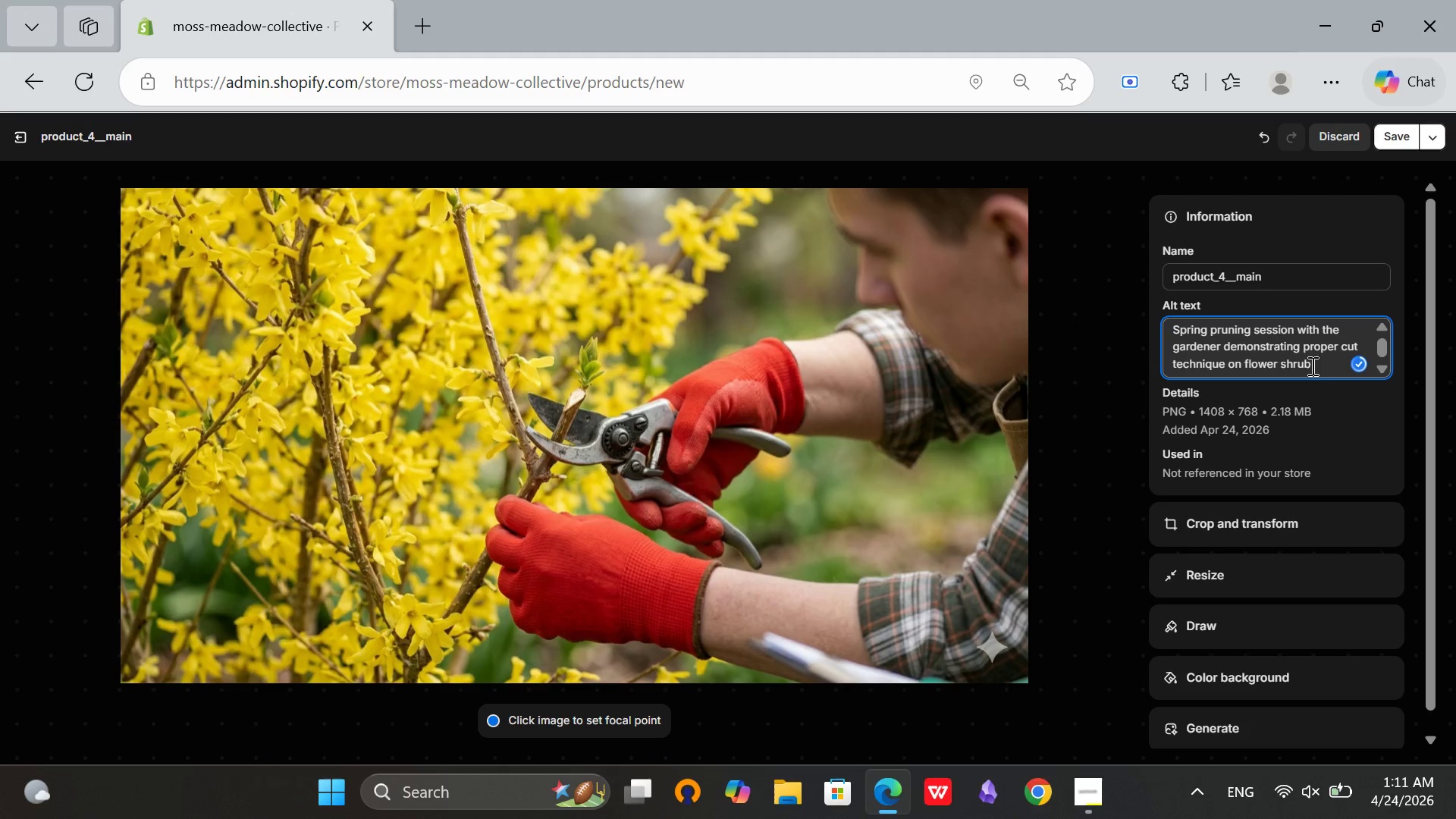 
left_click([1316, 369])
 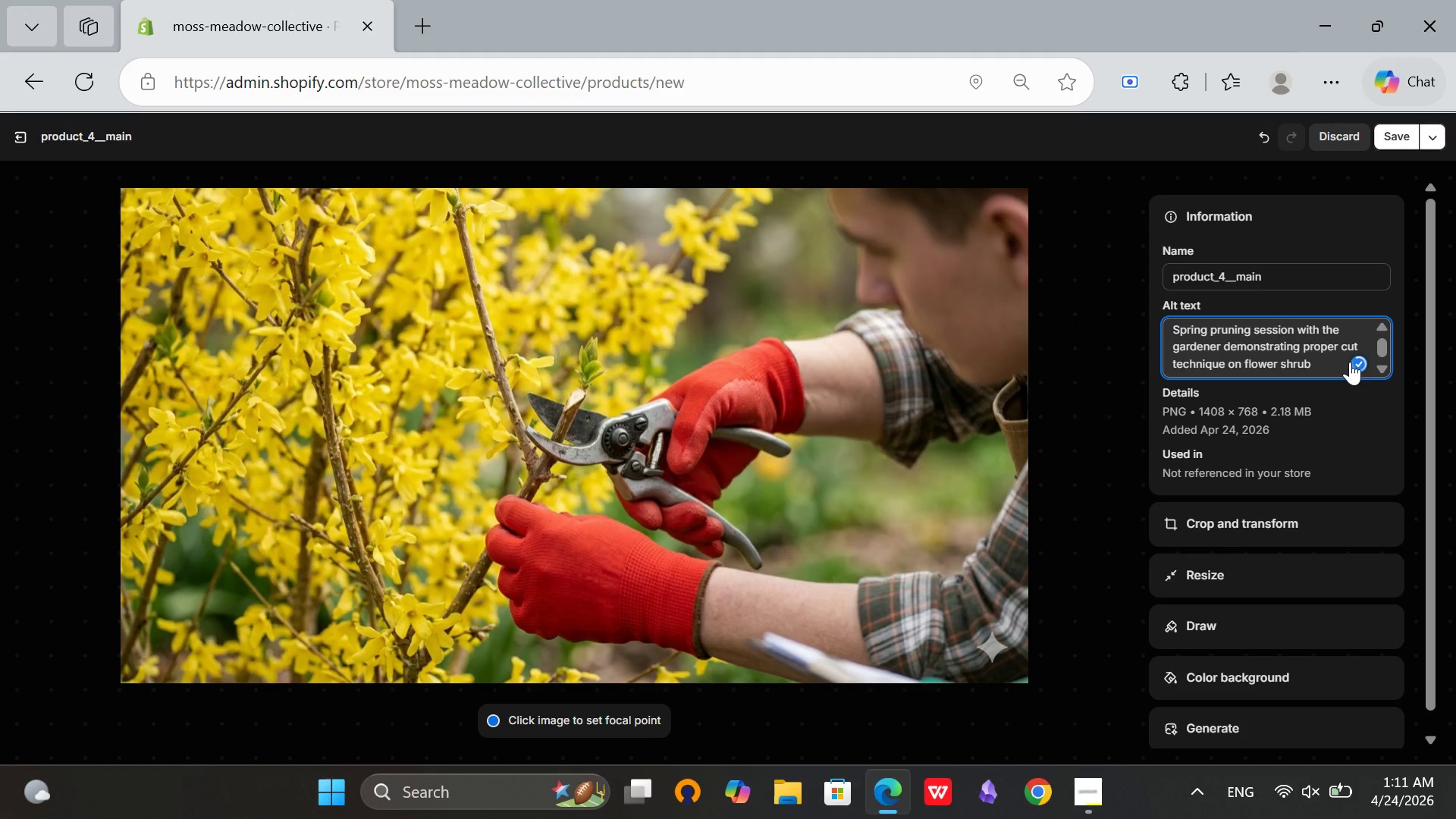 
scroll: coordinate [1274, 329], scroll_direction: up, amount: 3.0
 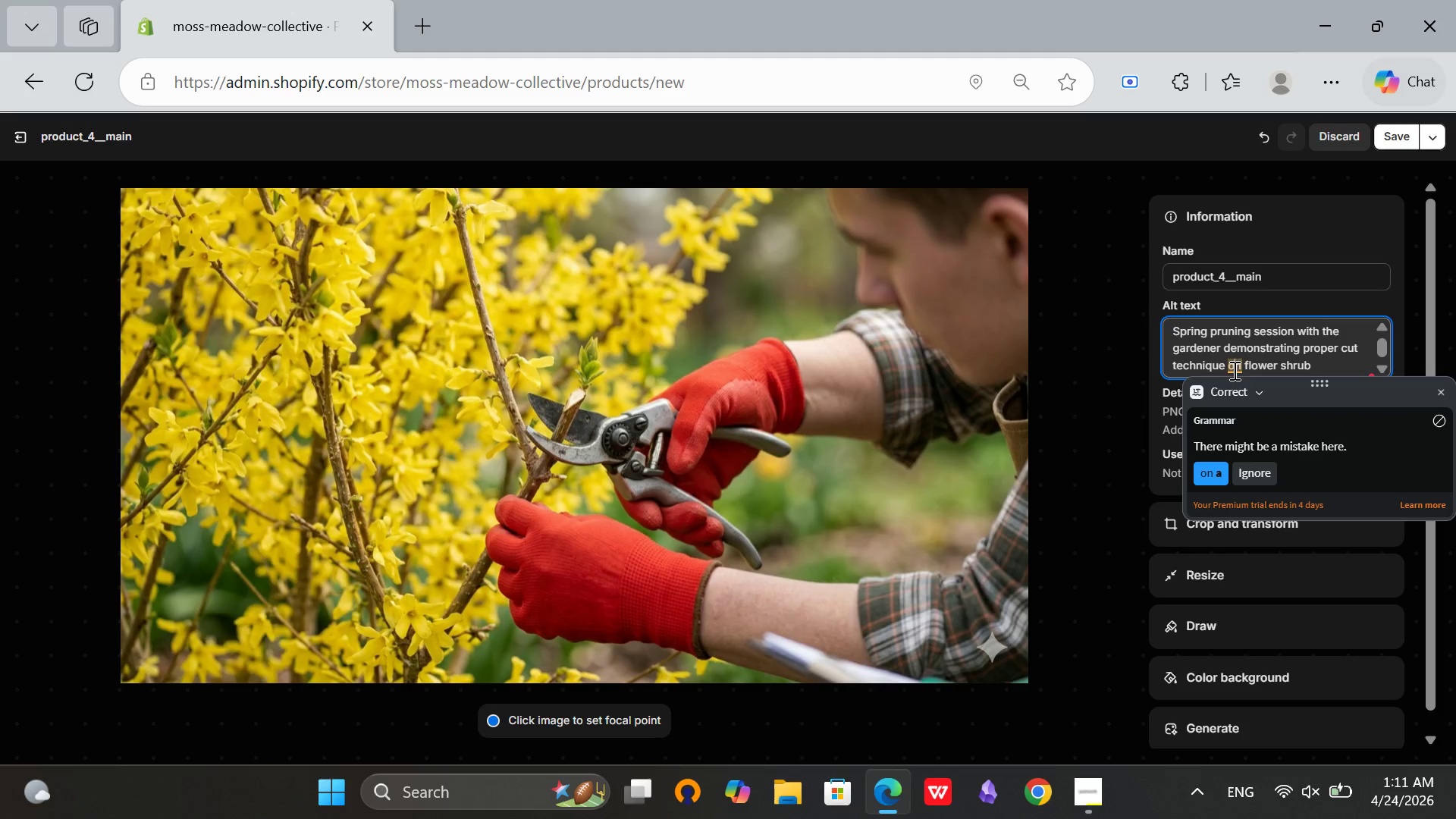 
left_click([1219, 463])
 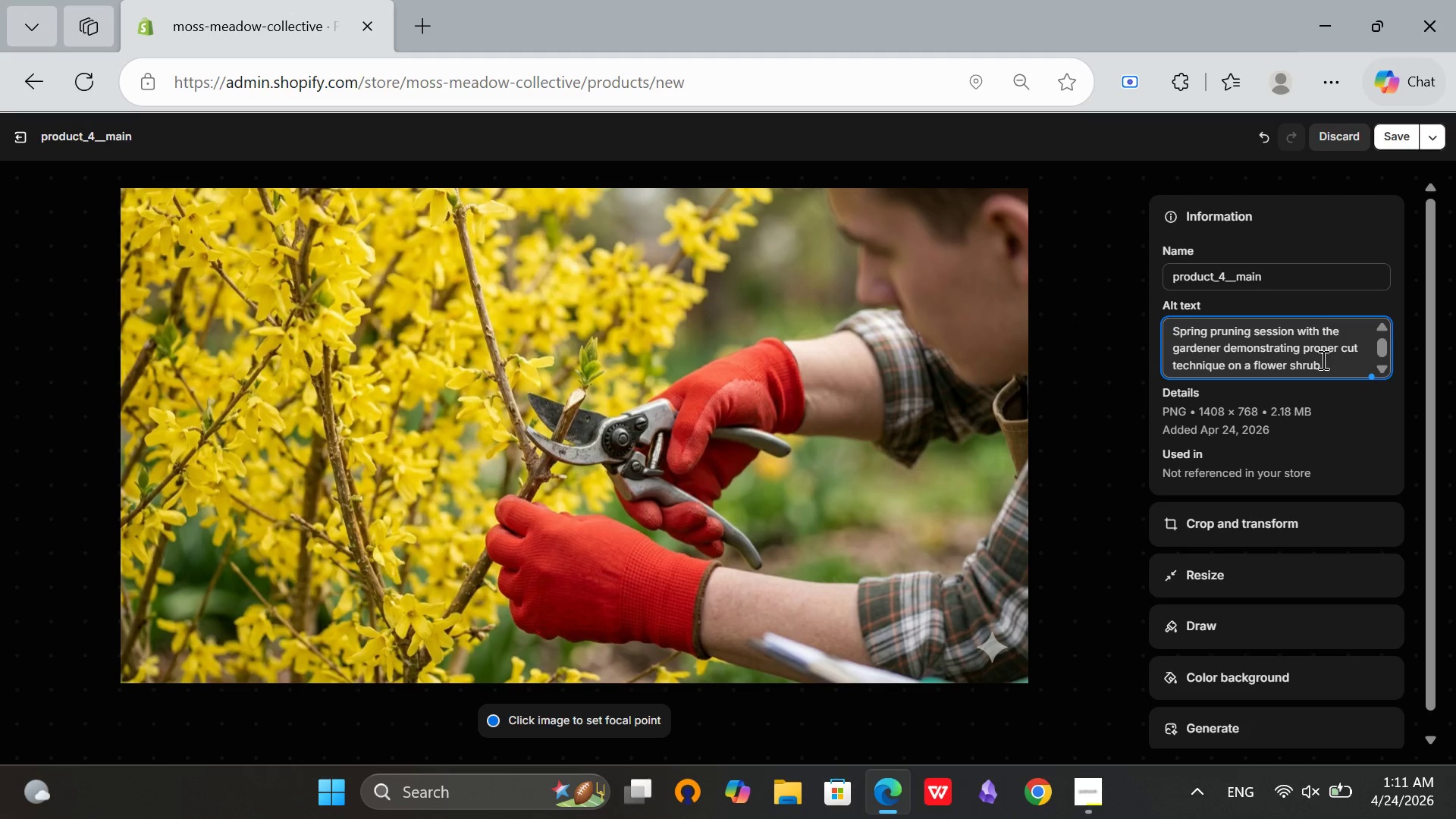 
left_click([1325, 362])
 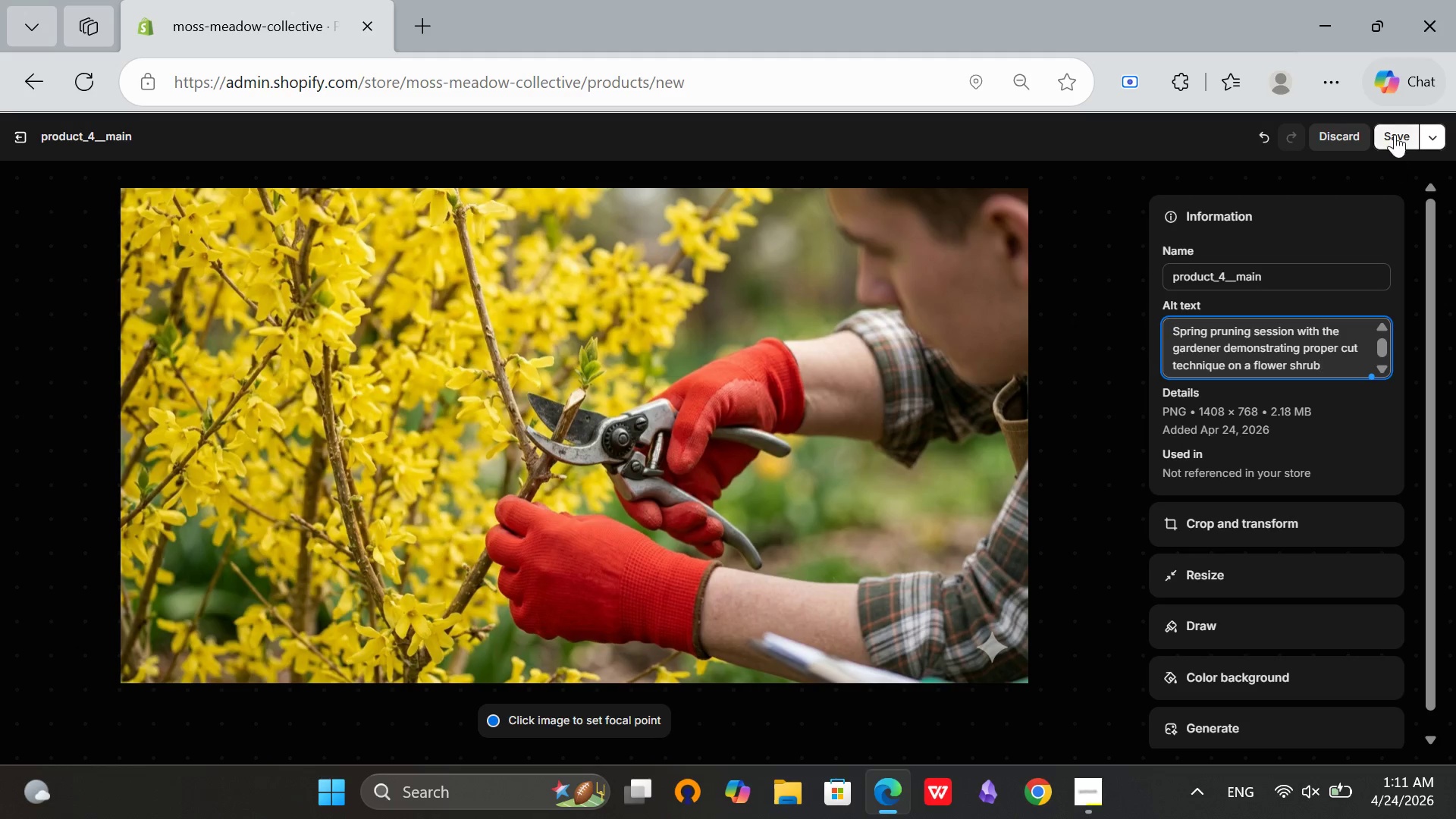 
left_click([1395, 132])
 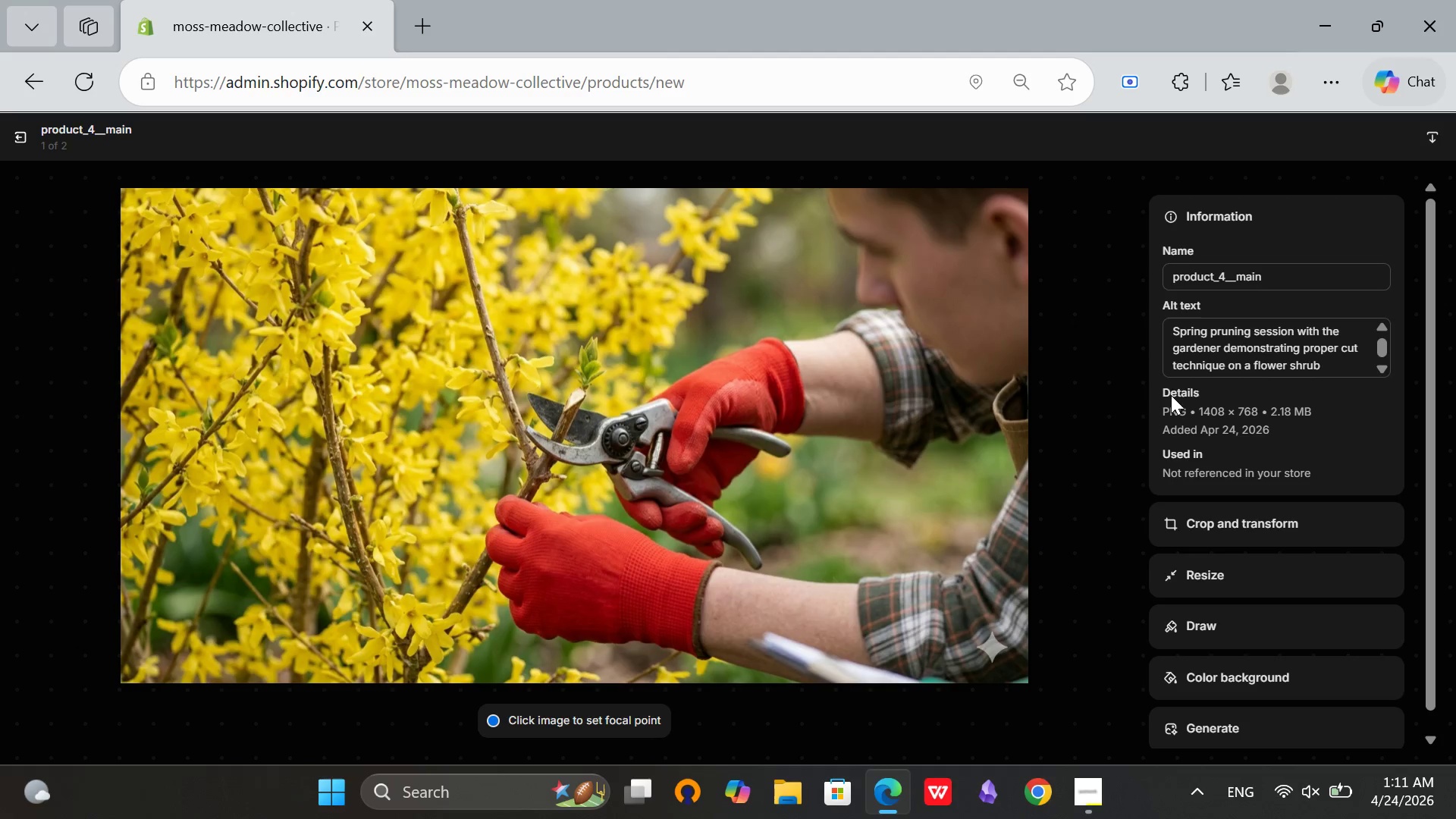 
scroll: coordinate [1176, 366], scroll_direction: up, amount: 3.0
 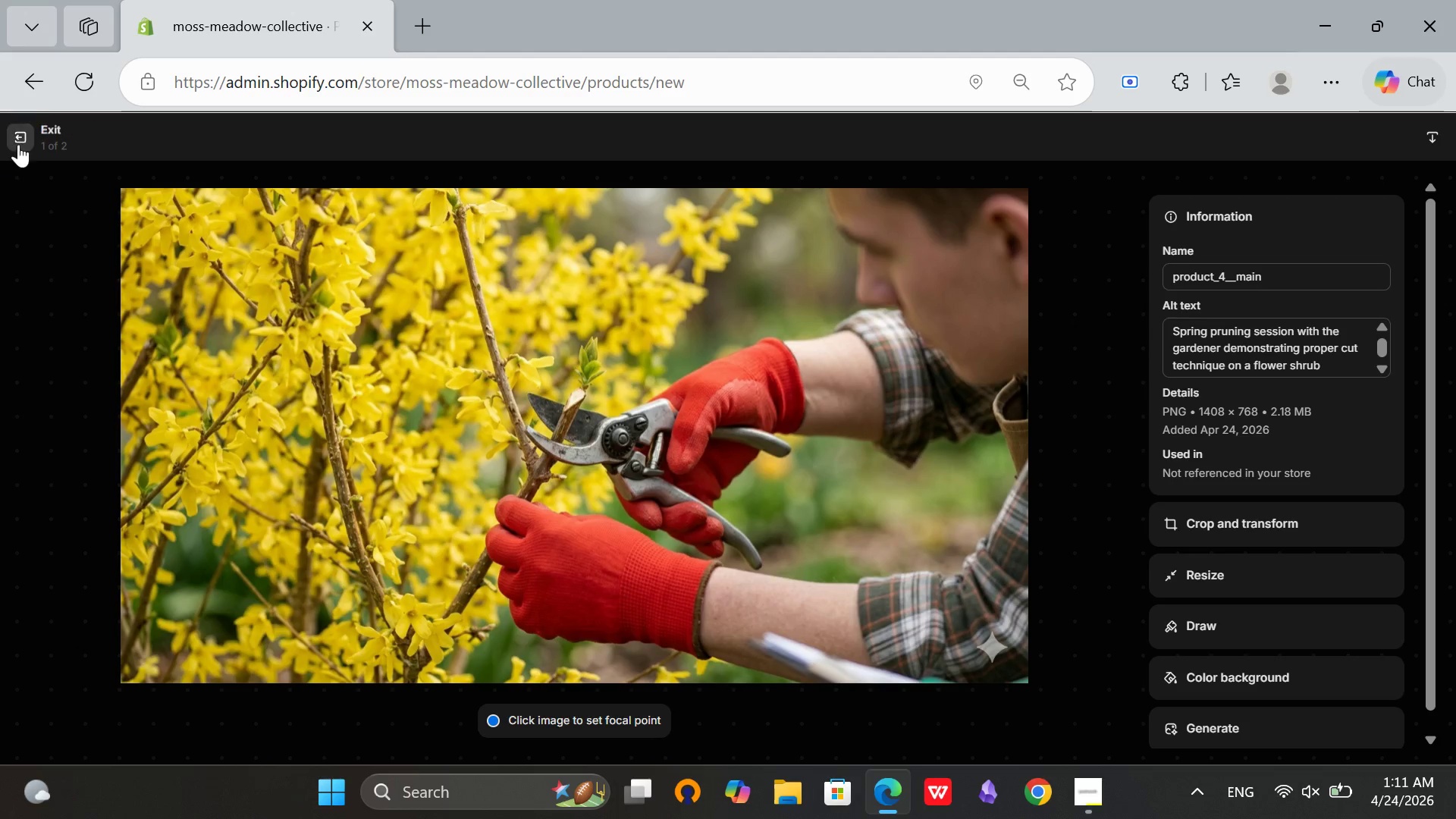 
left_click([20, 140])
 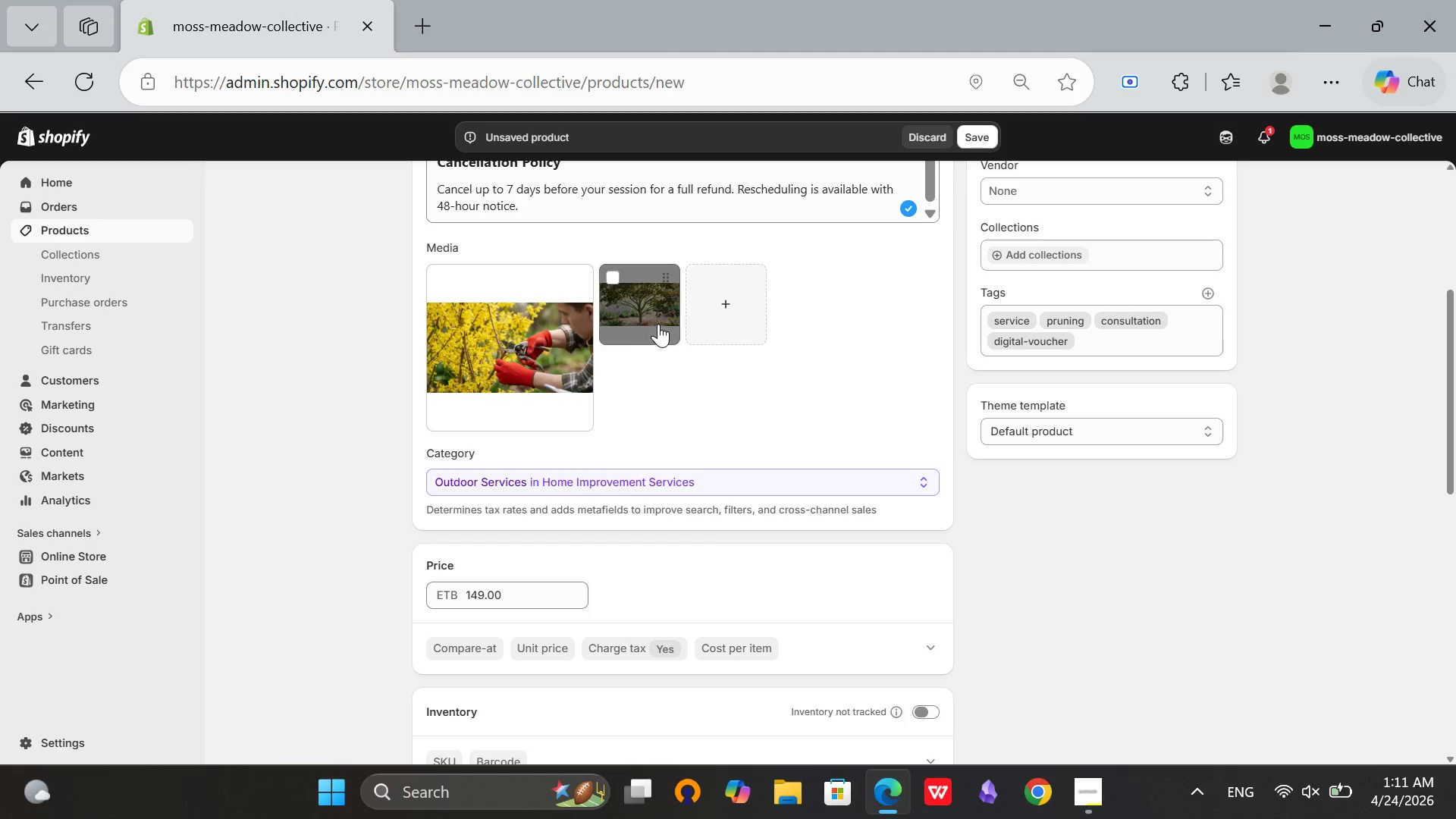 
left_click([657, 322])
 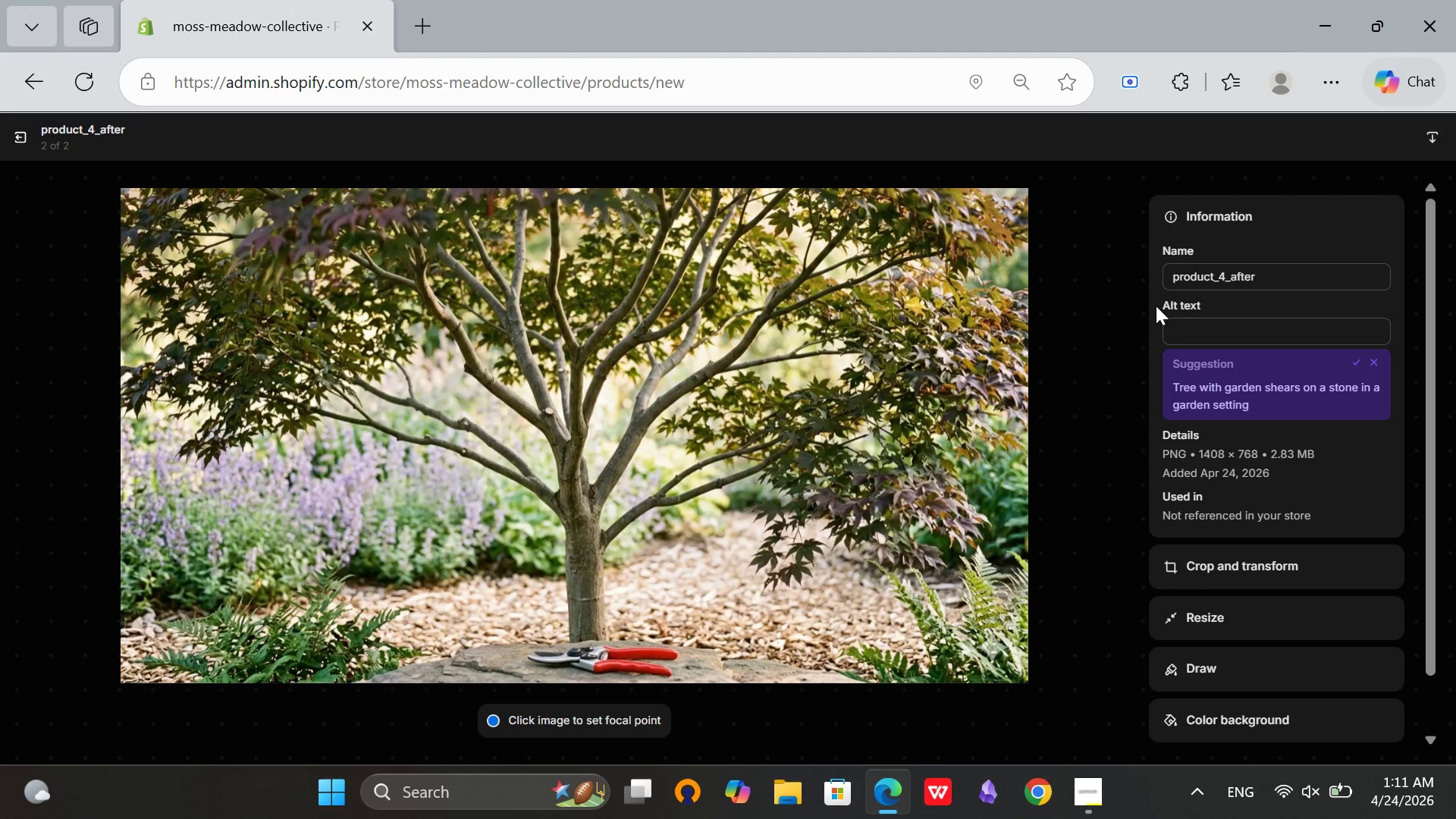 
left_click([1210, 335])
 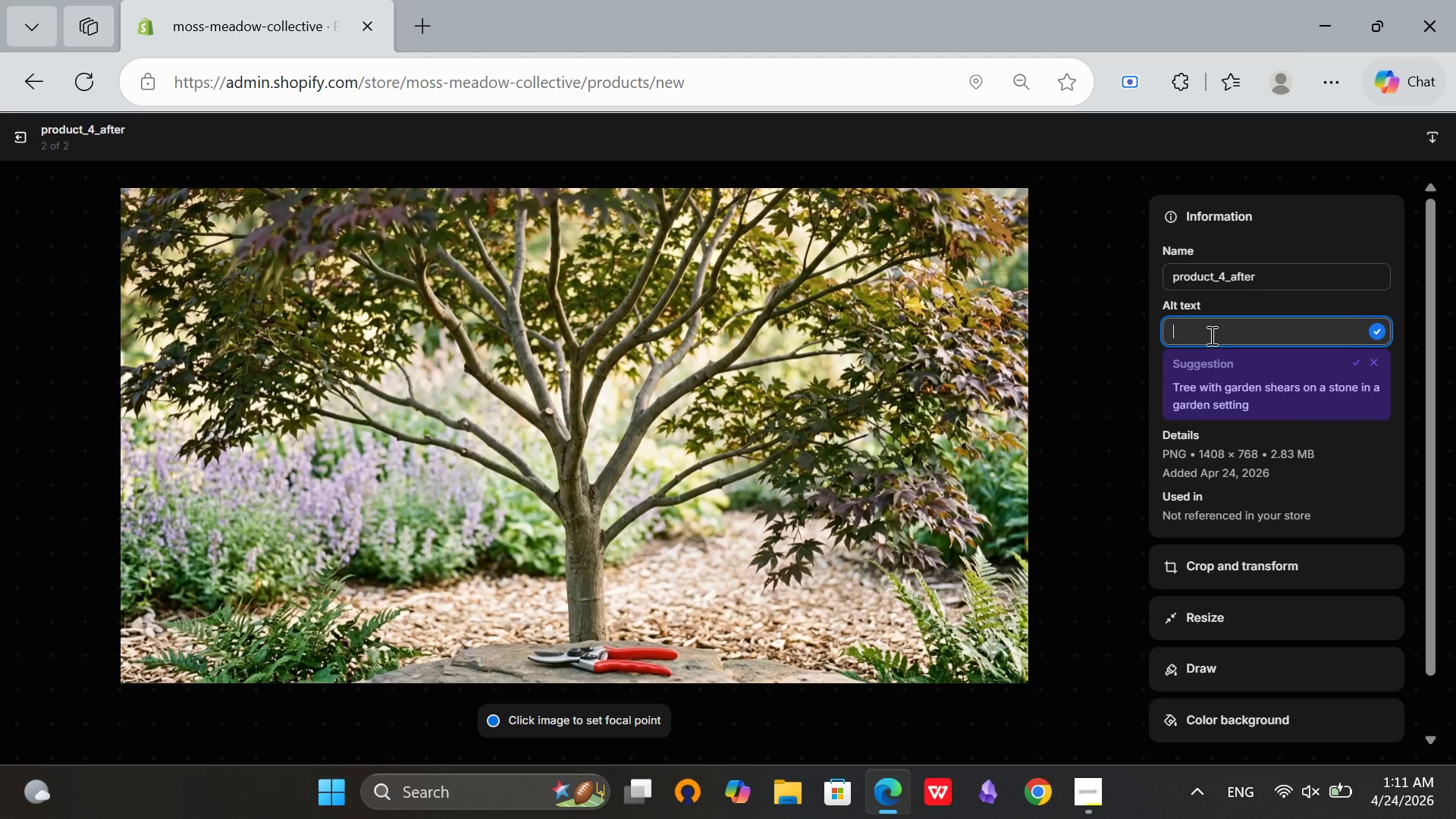 
type(Professional)
 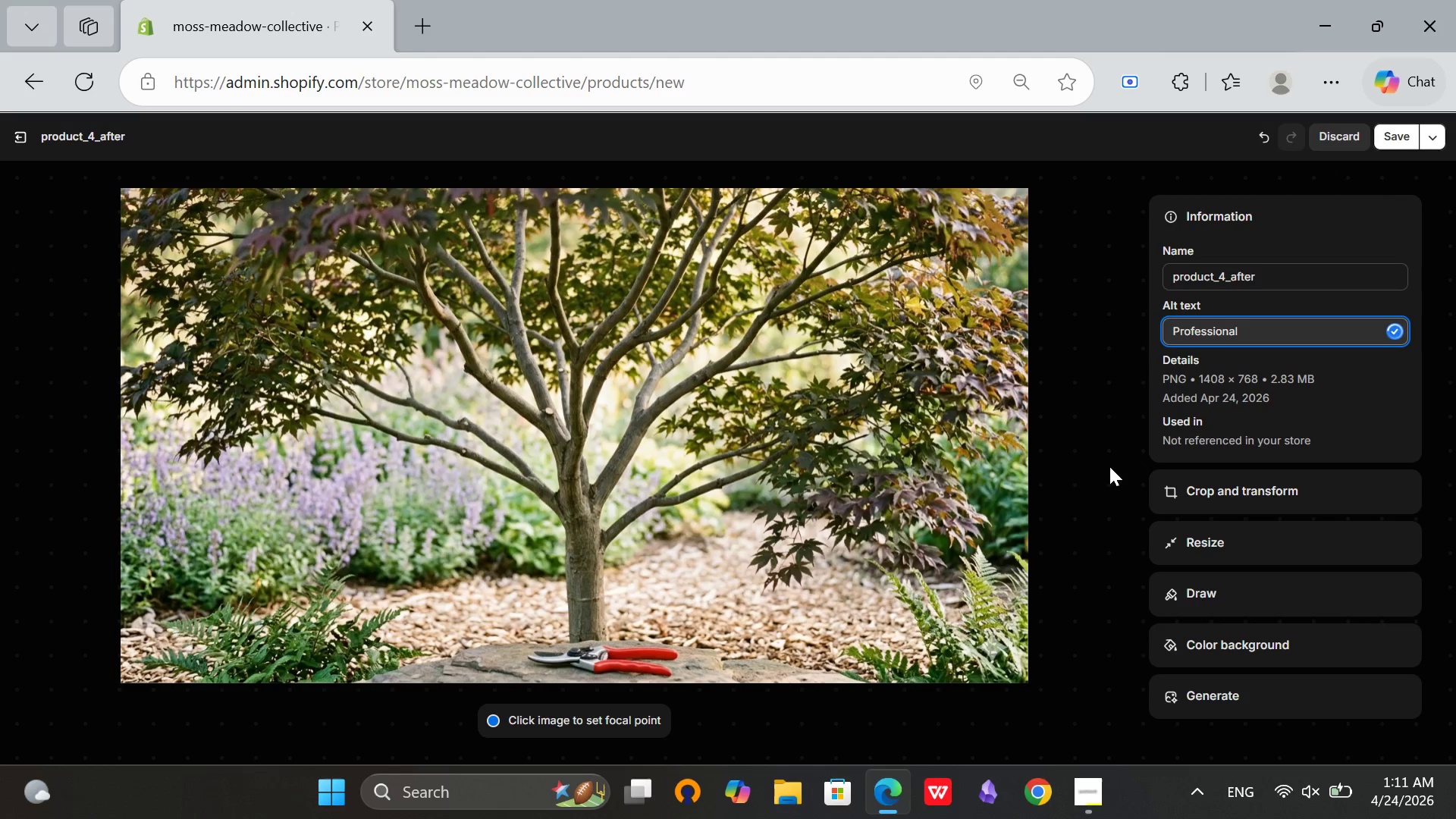 
type( pruning results showing healthy lant structure after sessin)
 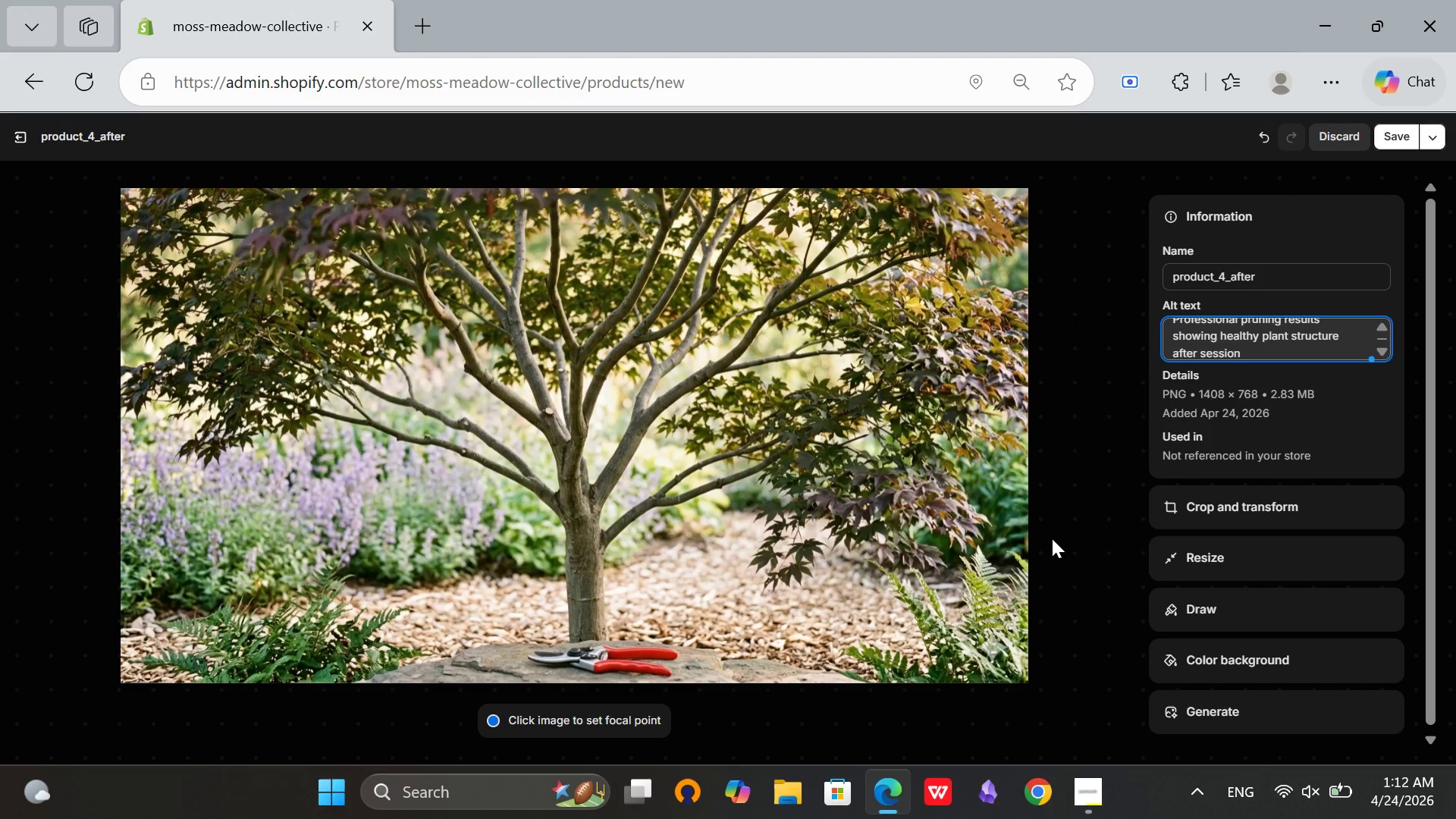 
hold_key(key=O, duration=0.34)
 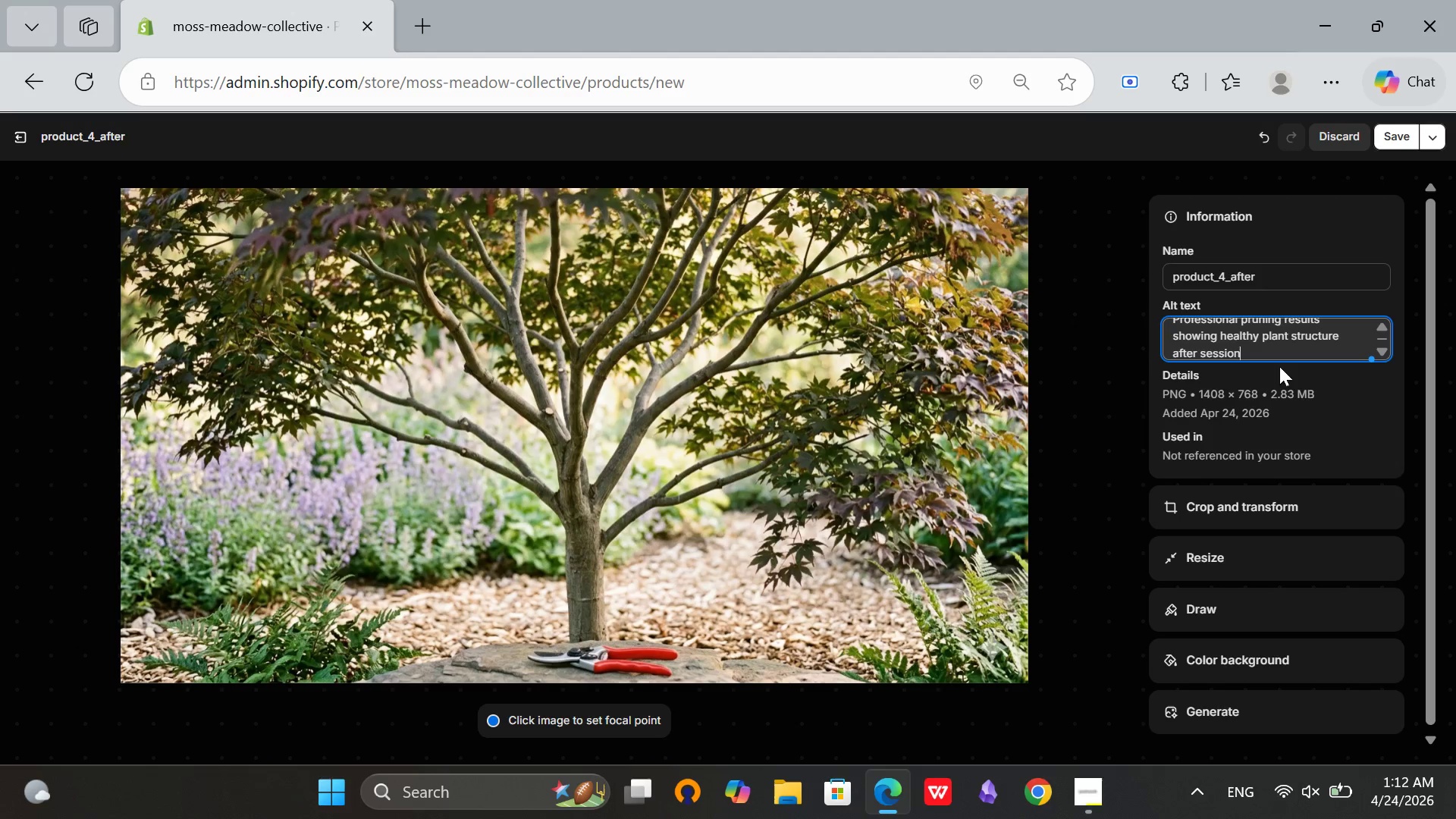 
scroll: coordinate [1228, 339], scroll_direction: up, amount: 5.0
 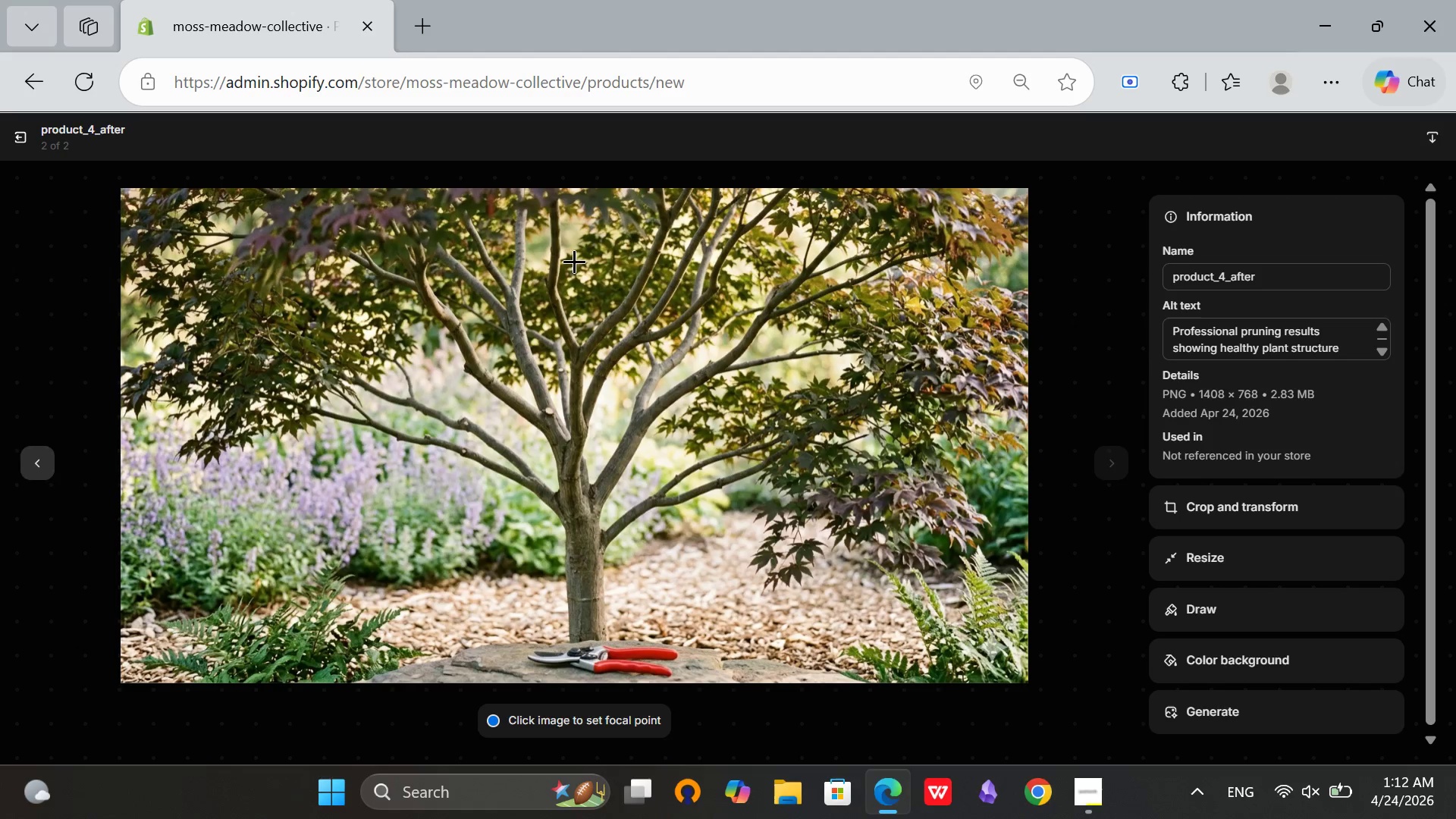 
left_click([30, 137])
 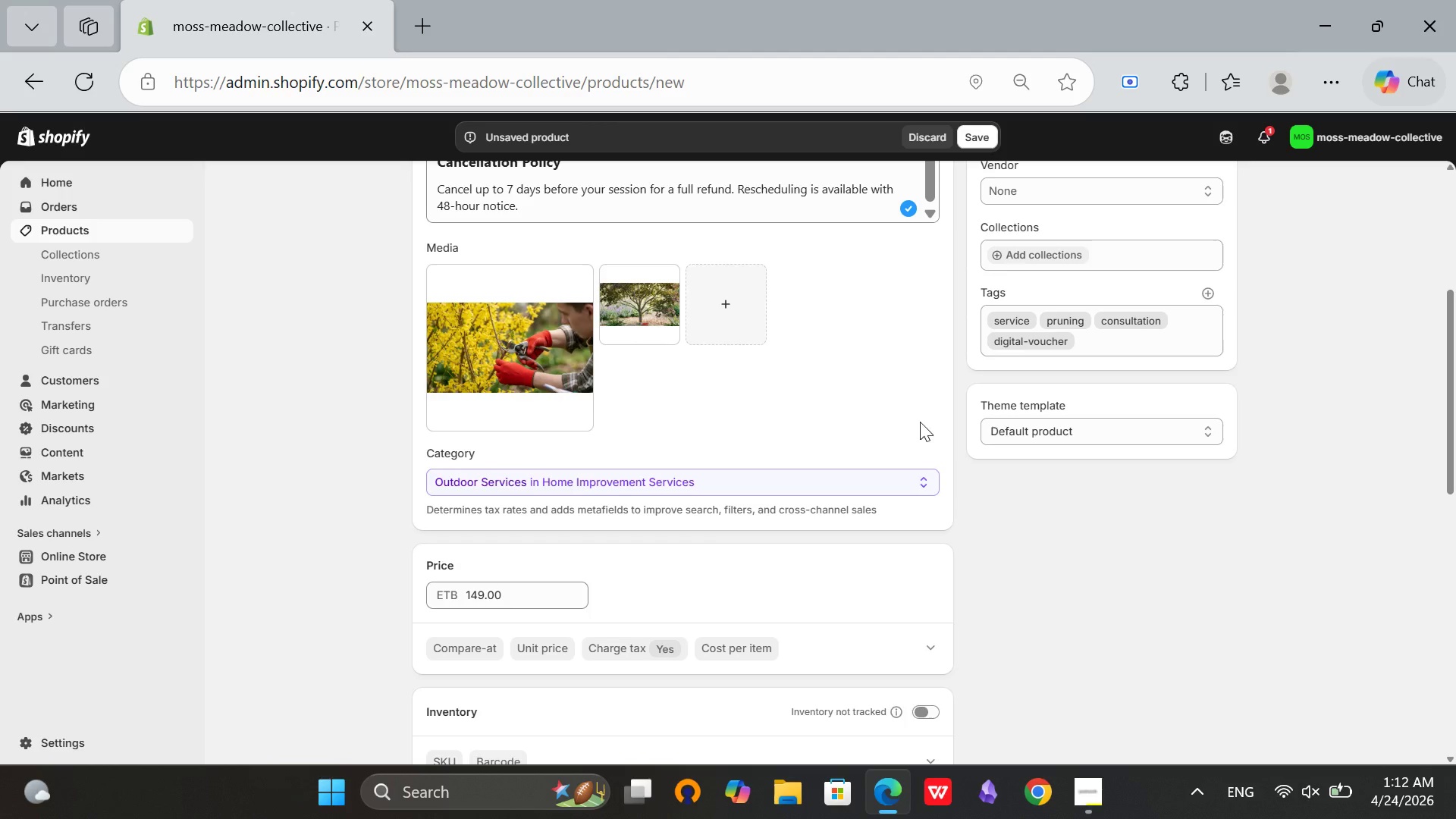 
scroll: coordinate [1094, 355], scroll_direction: up, amount: 1.0
 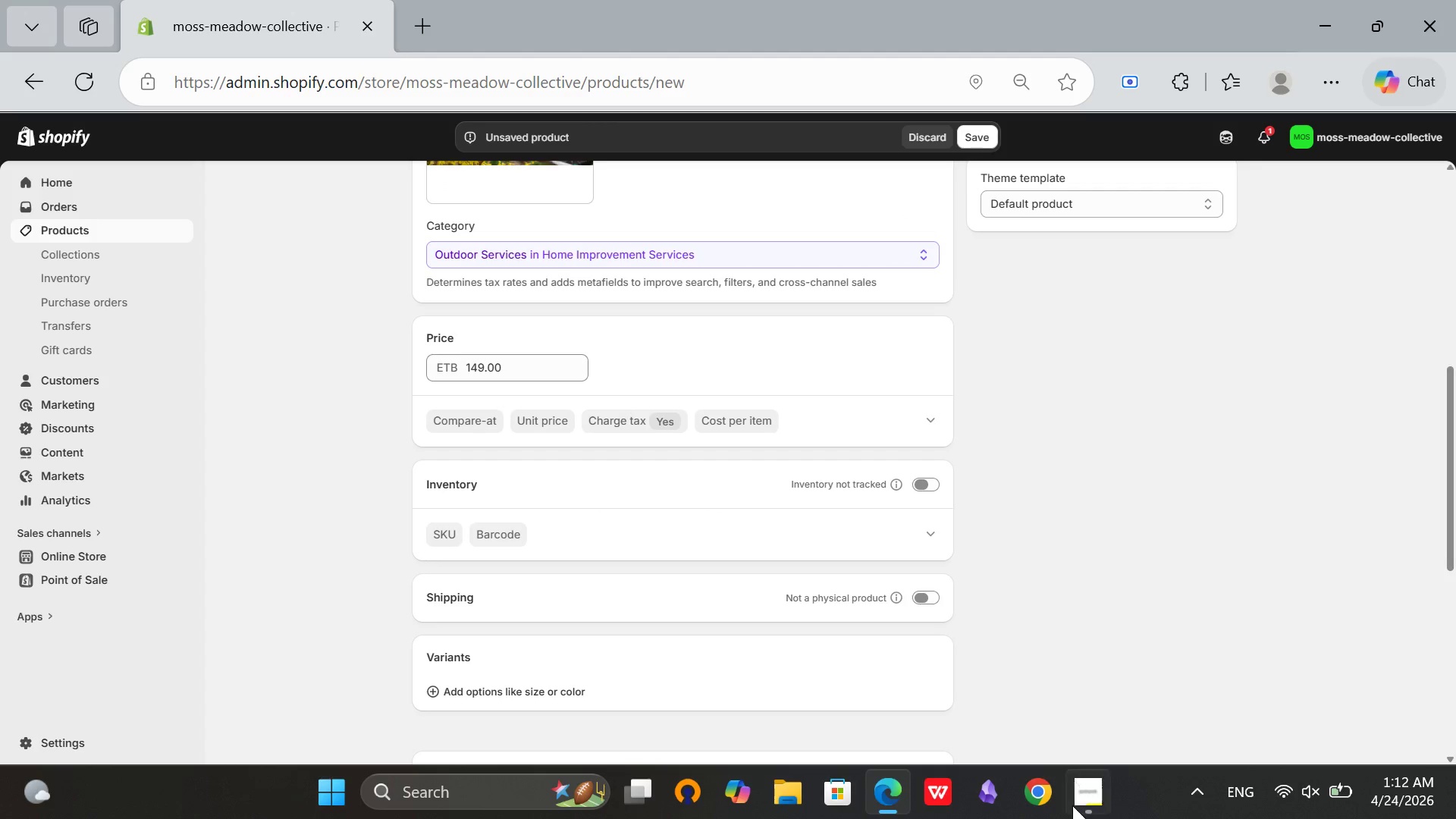 
left_click([1072, 808])